 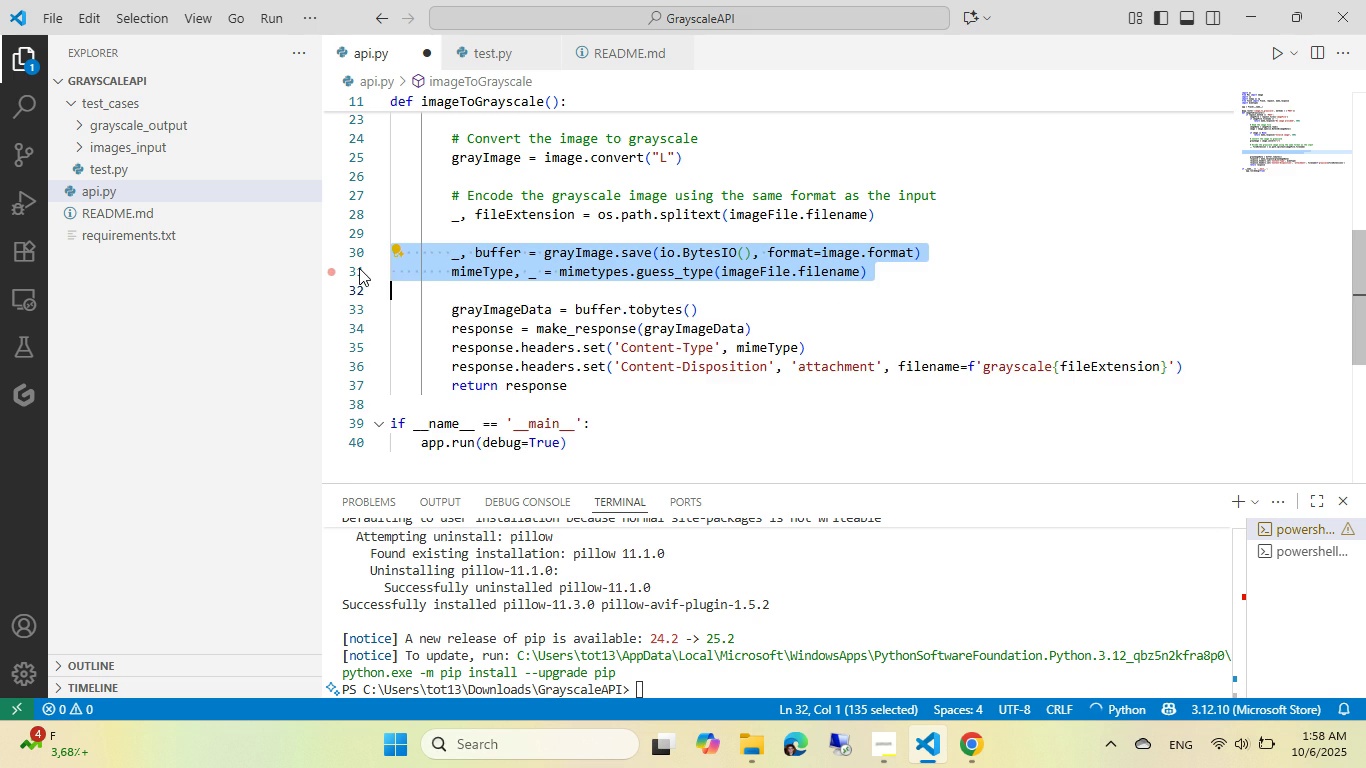 
left_click([571, 220])
 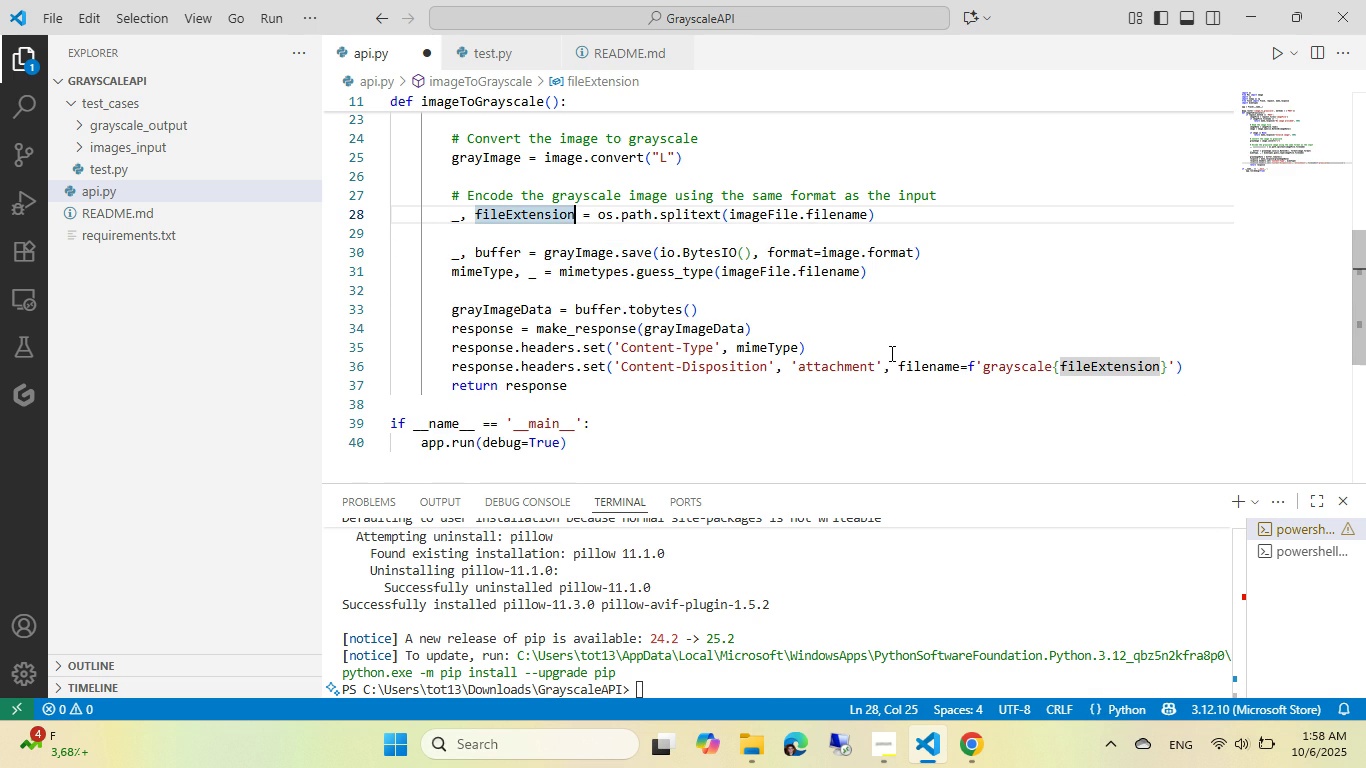 
left_click([633, 290])
 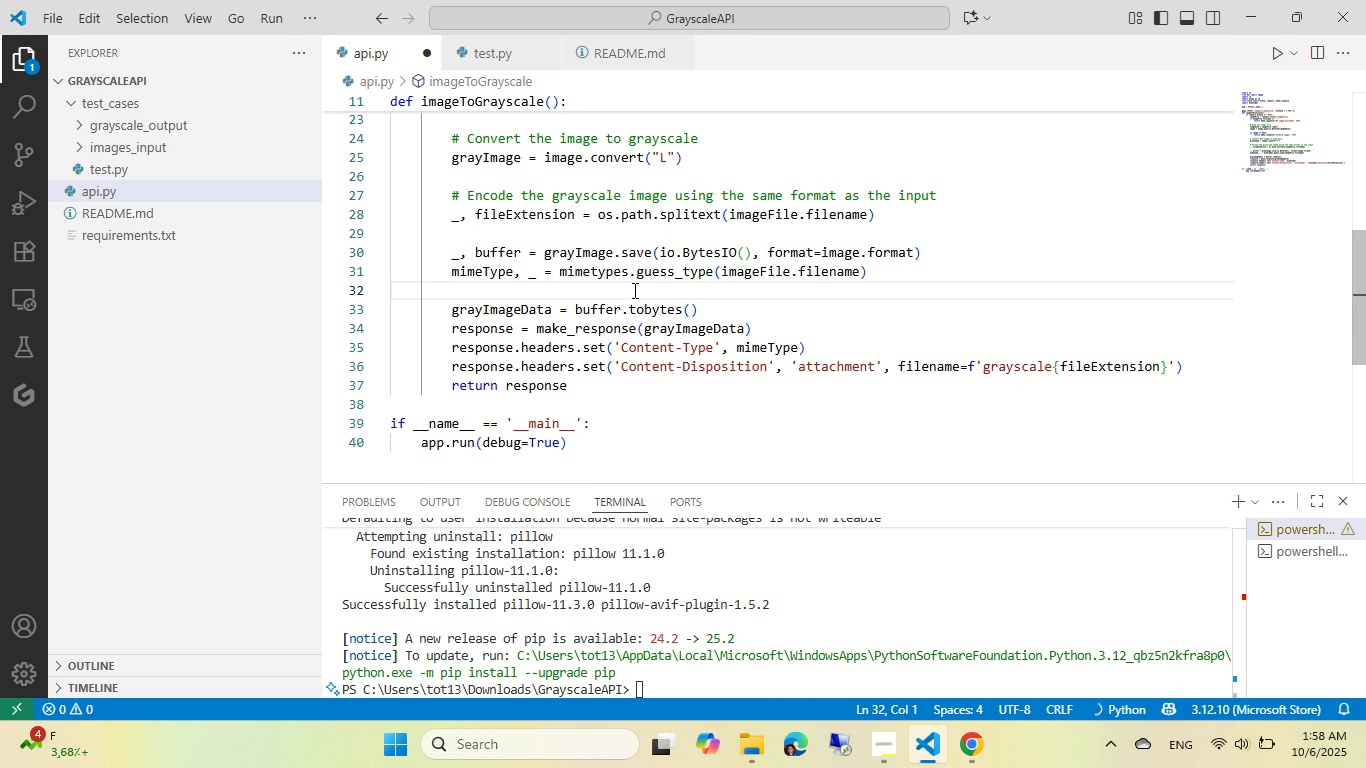 
scroll: coordinate [633, 290], scroll_direction: up, amount: 3.0
 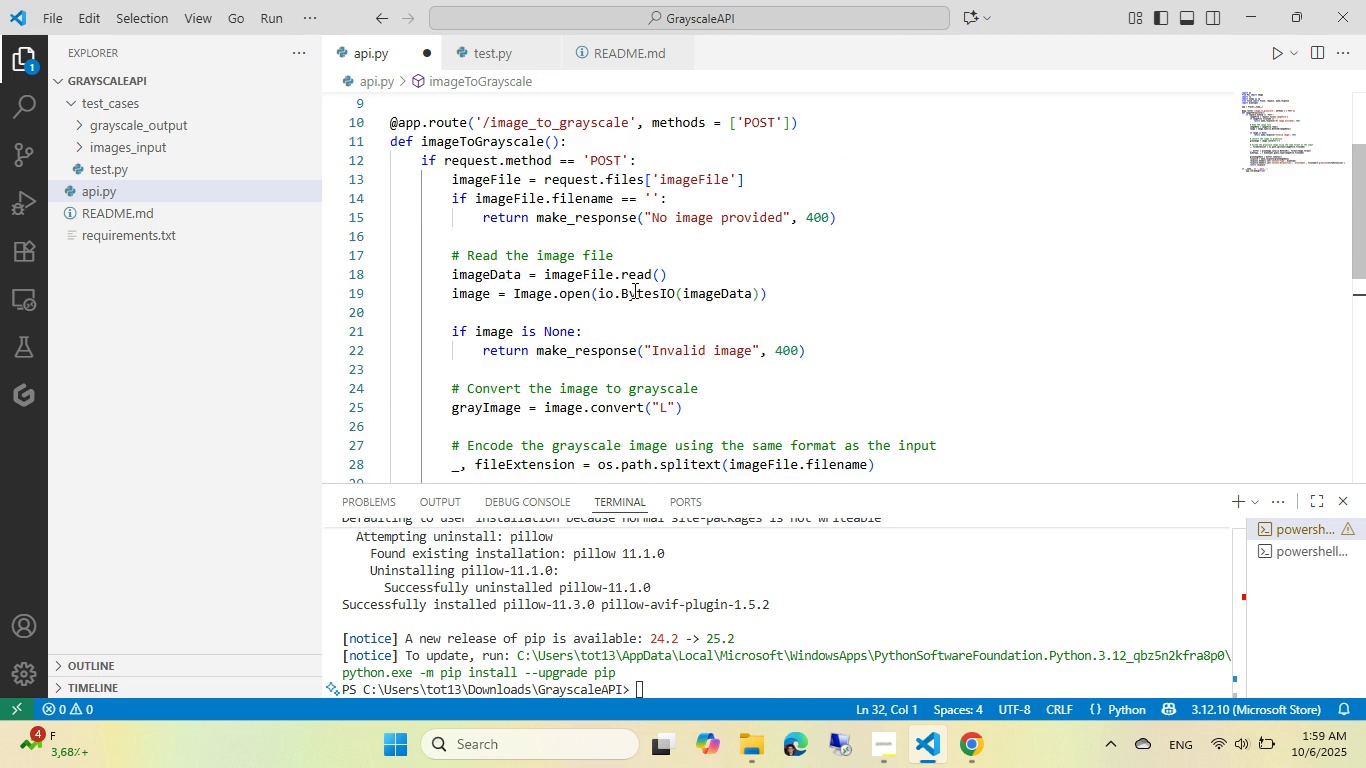 
scroll: coordinate [633, 290], scroll_direction: down, amount: 2.0
 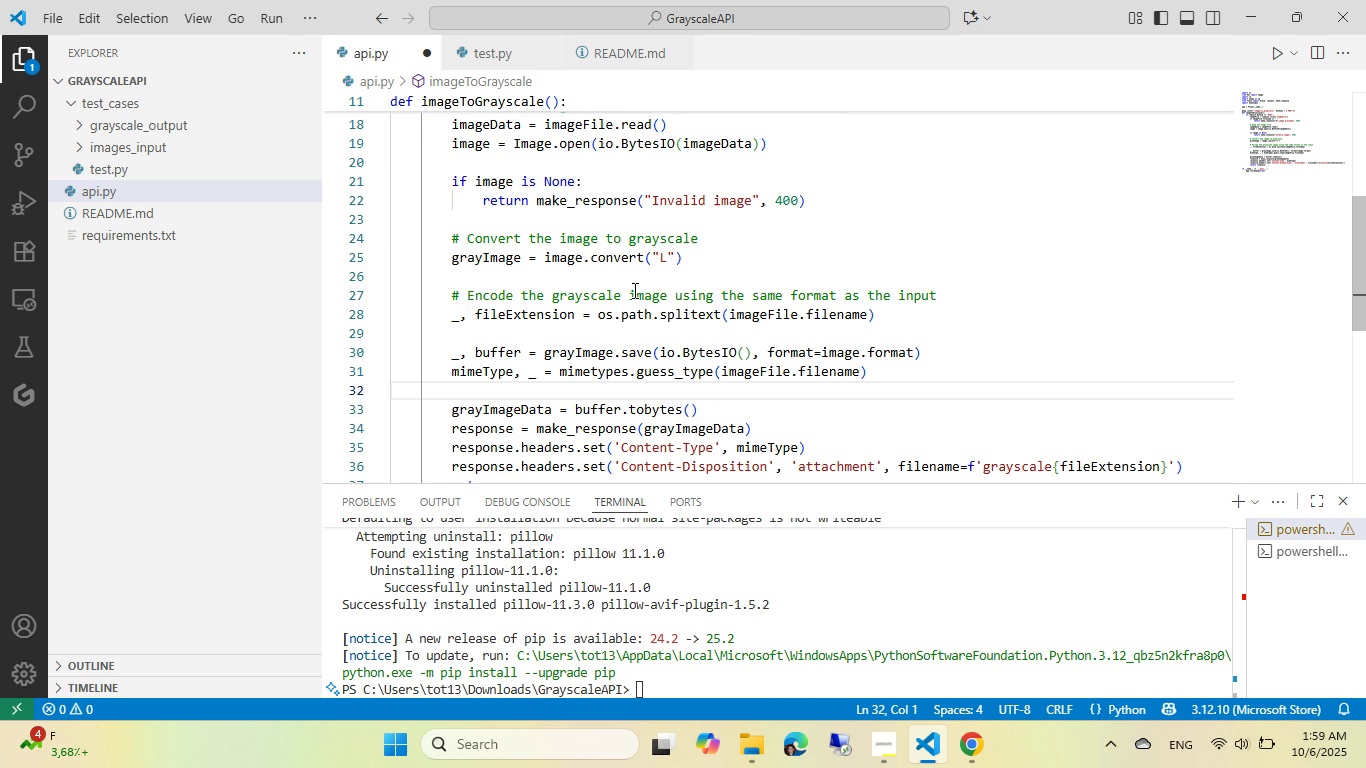 
key(Control+ControlLeft)
 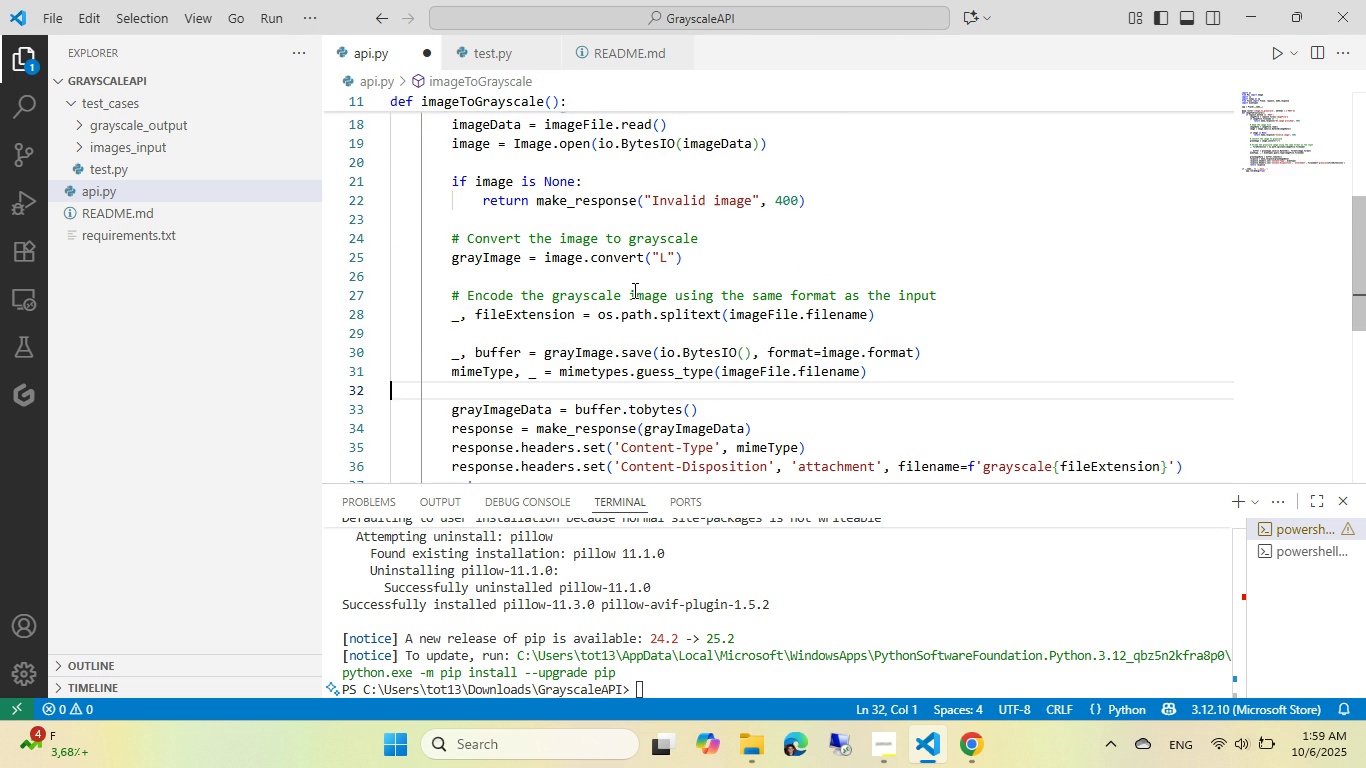 
key(Control+S)
 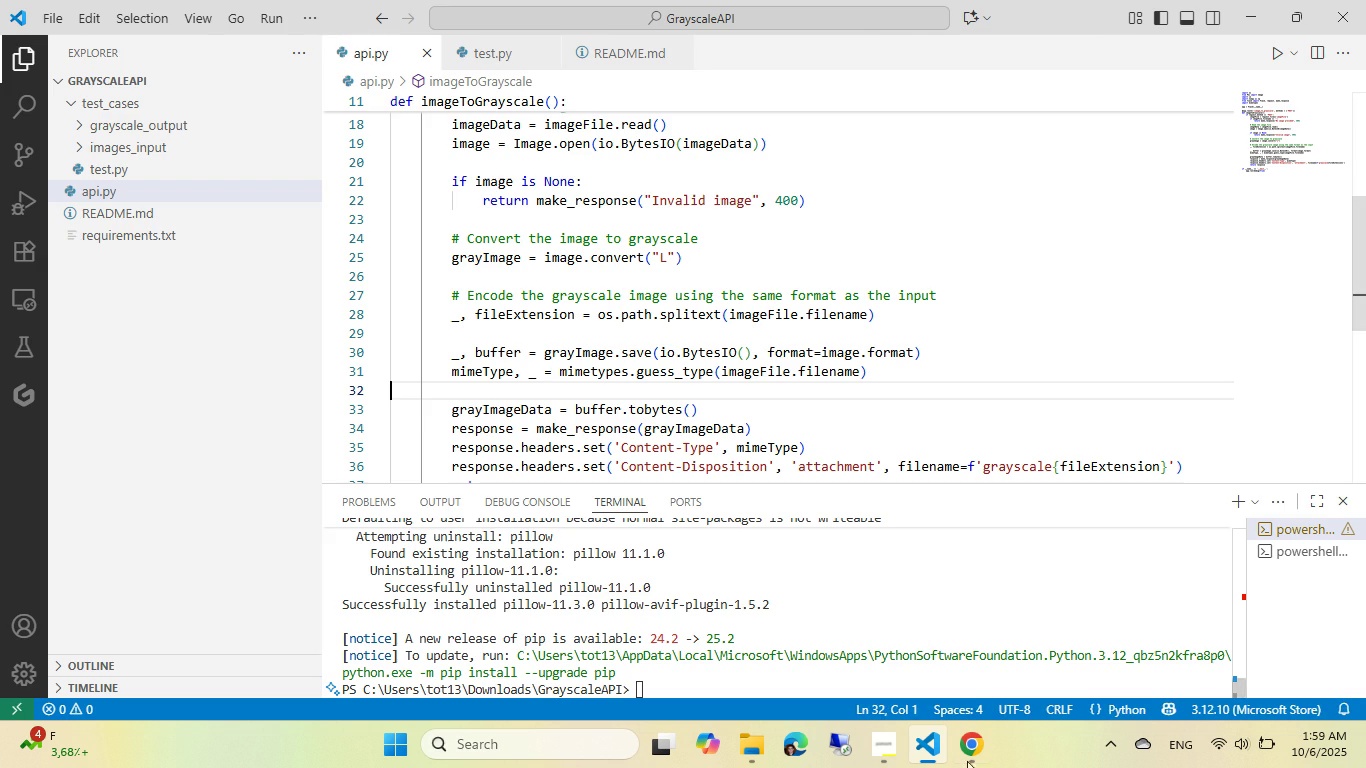 
left_click([971, 767])
 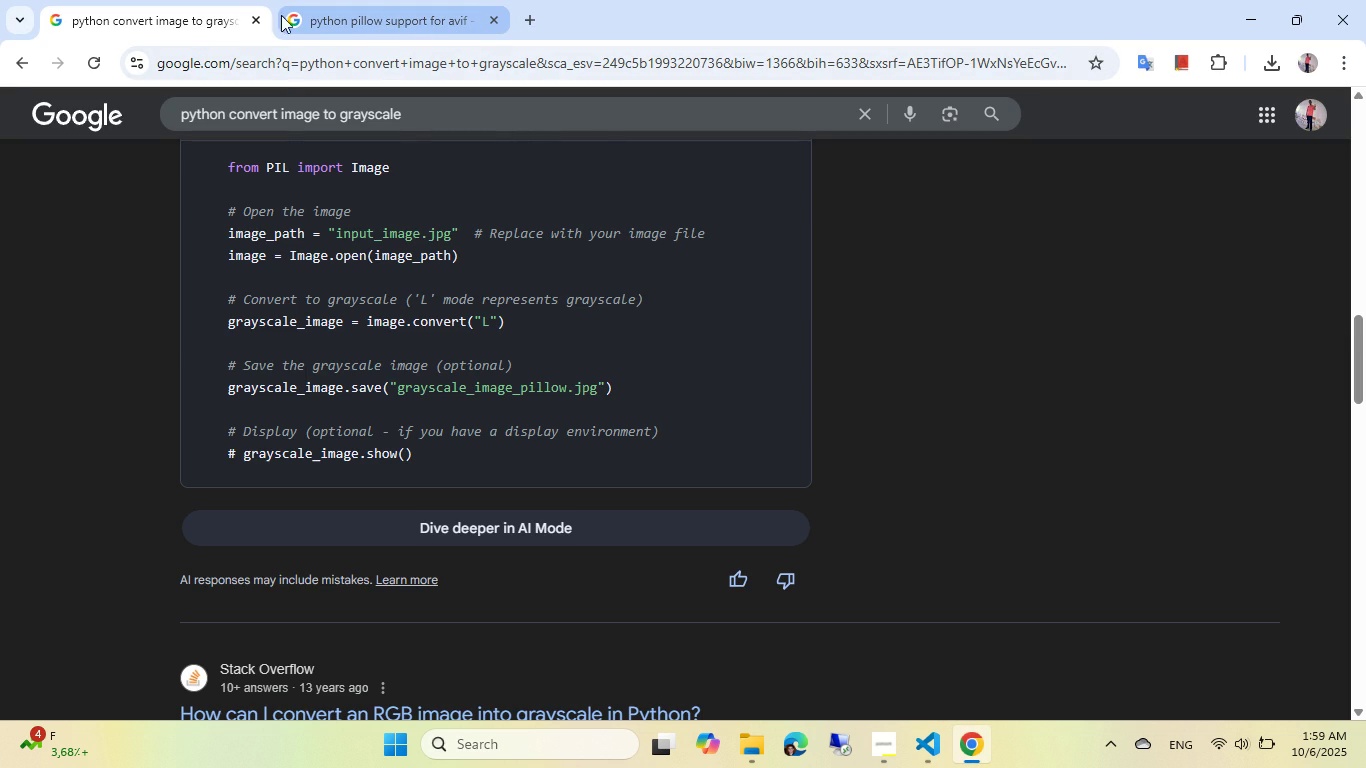 
left_click([252, 26])
 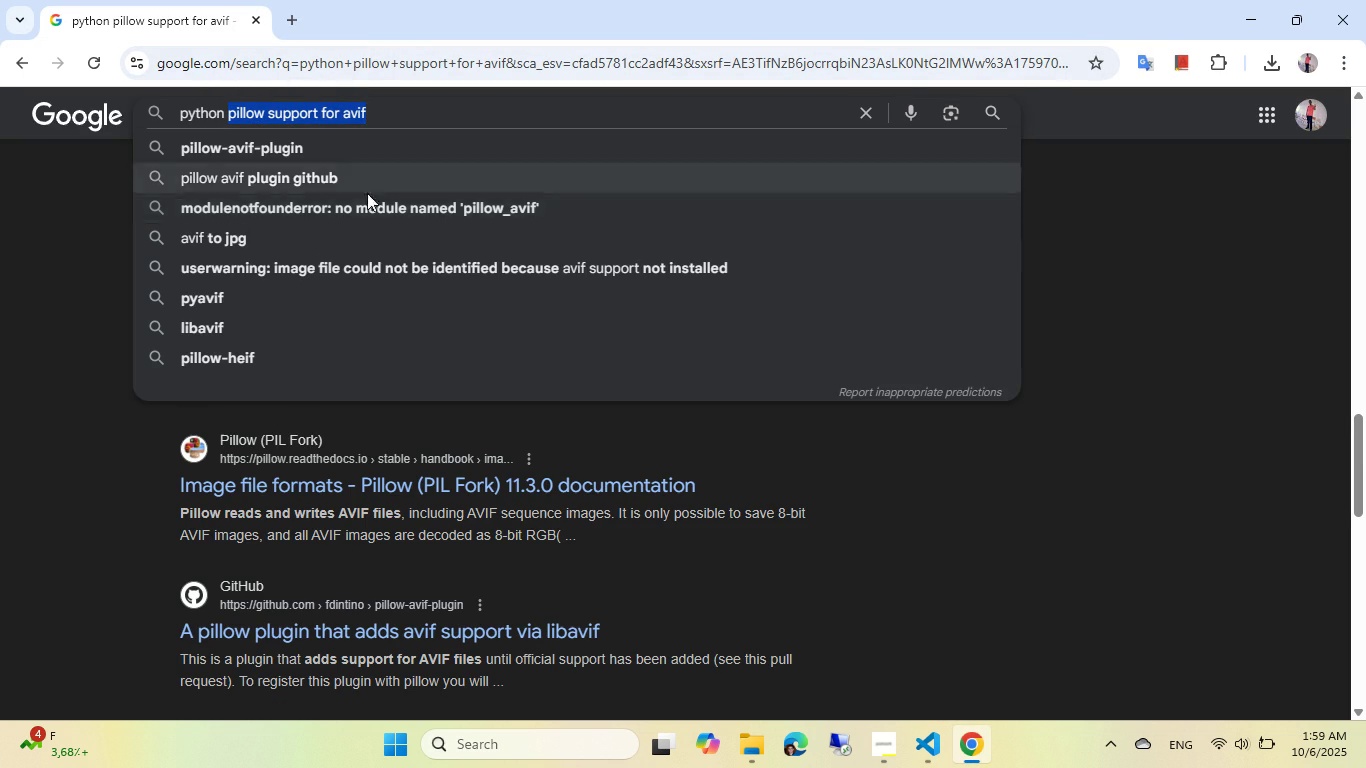 
key(ArrowRight)